 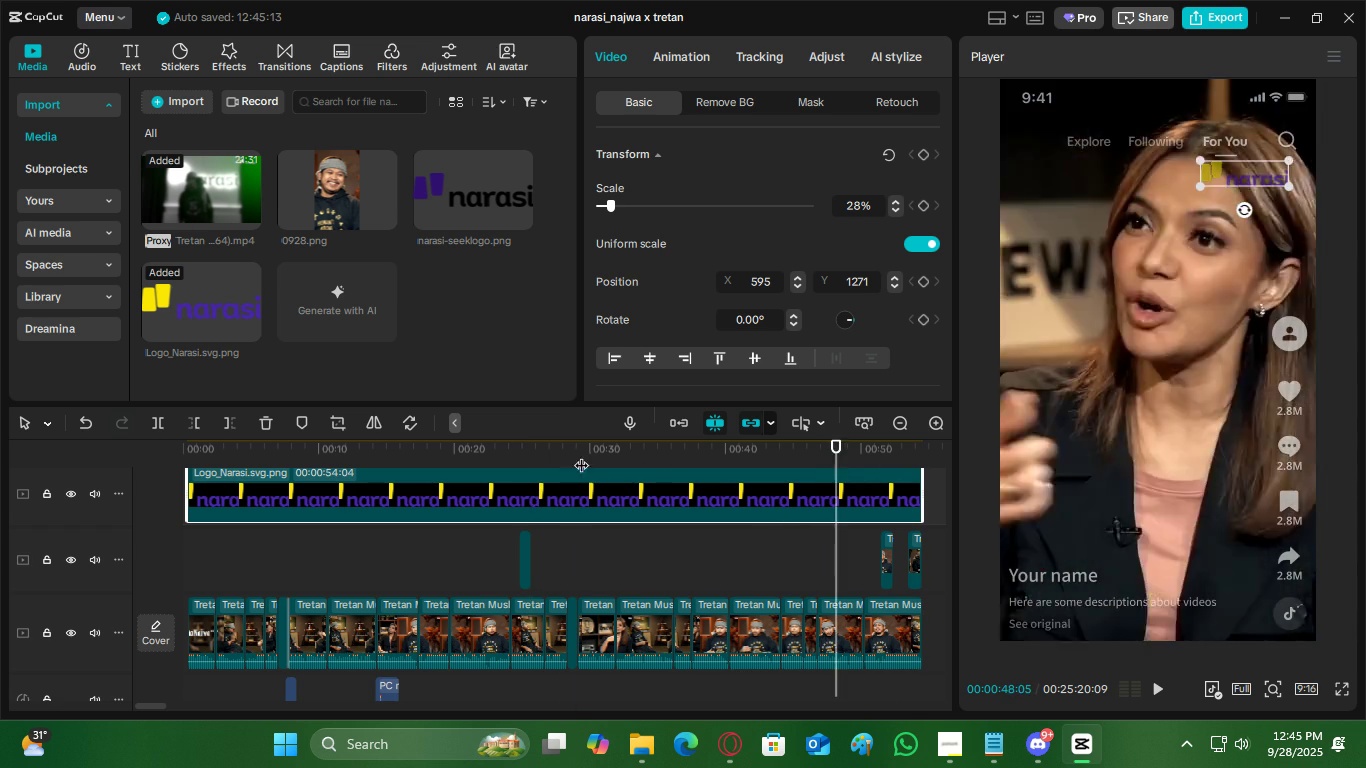 
triple_click([515, 454])
 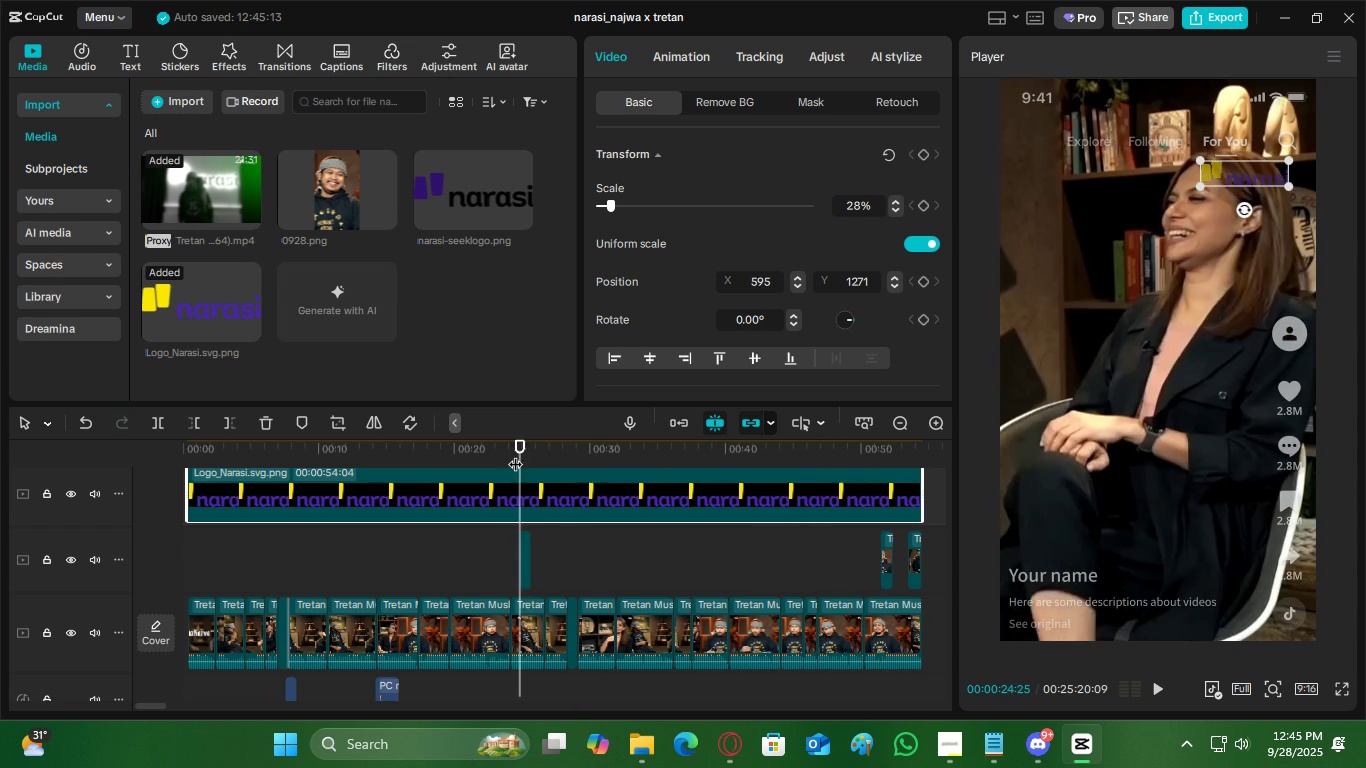 
key(Space)
 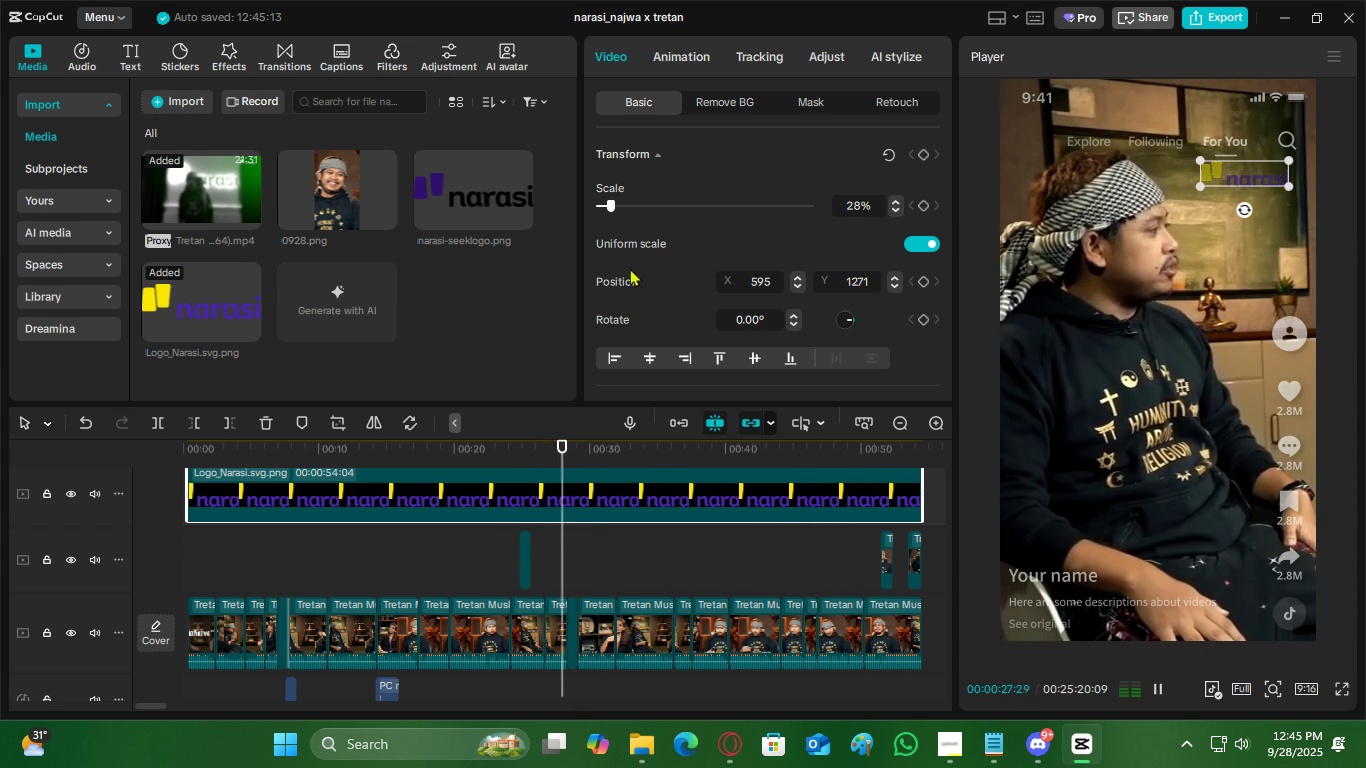 
scroll: coordinate [671, 310], scroll_direction: up, amount: 1.0
 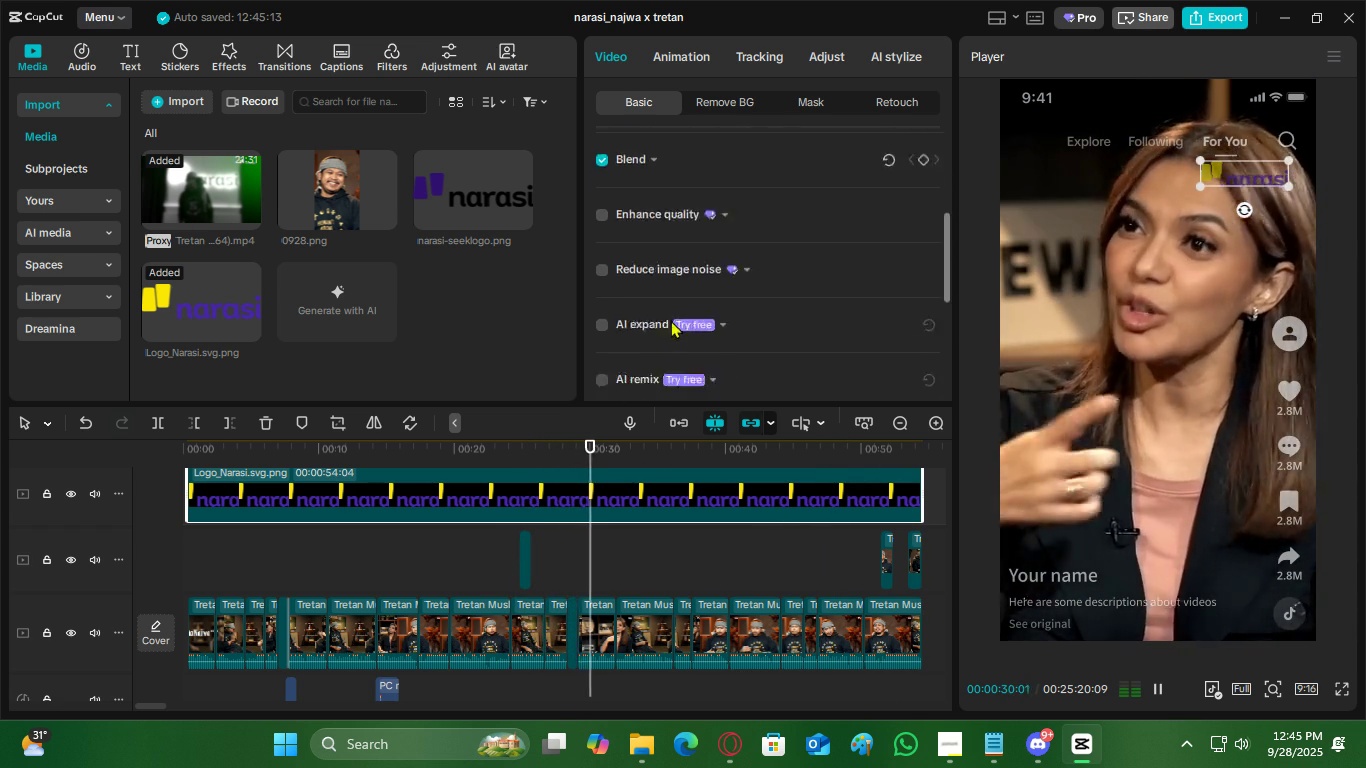 
mouse_move([655, 296])
 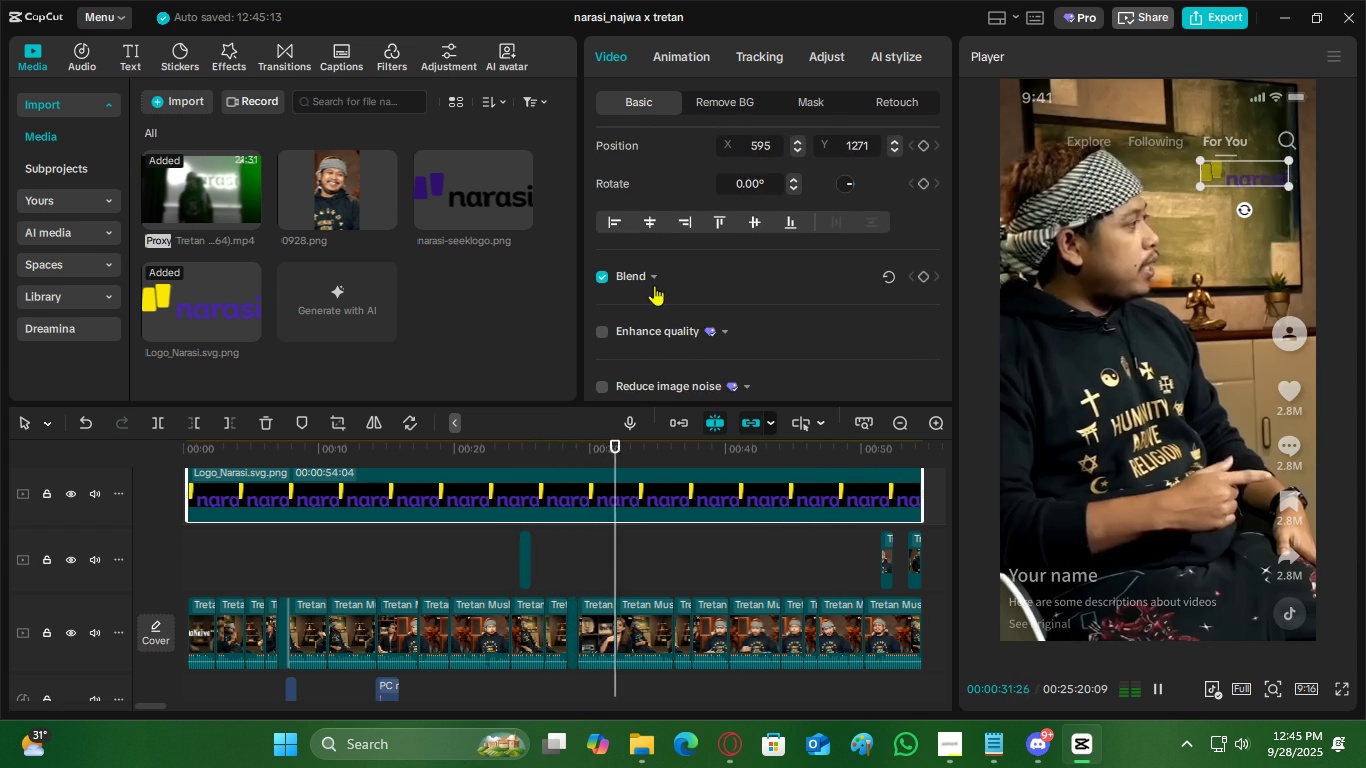 
left_click([654, 285])